 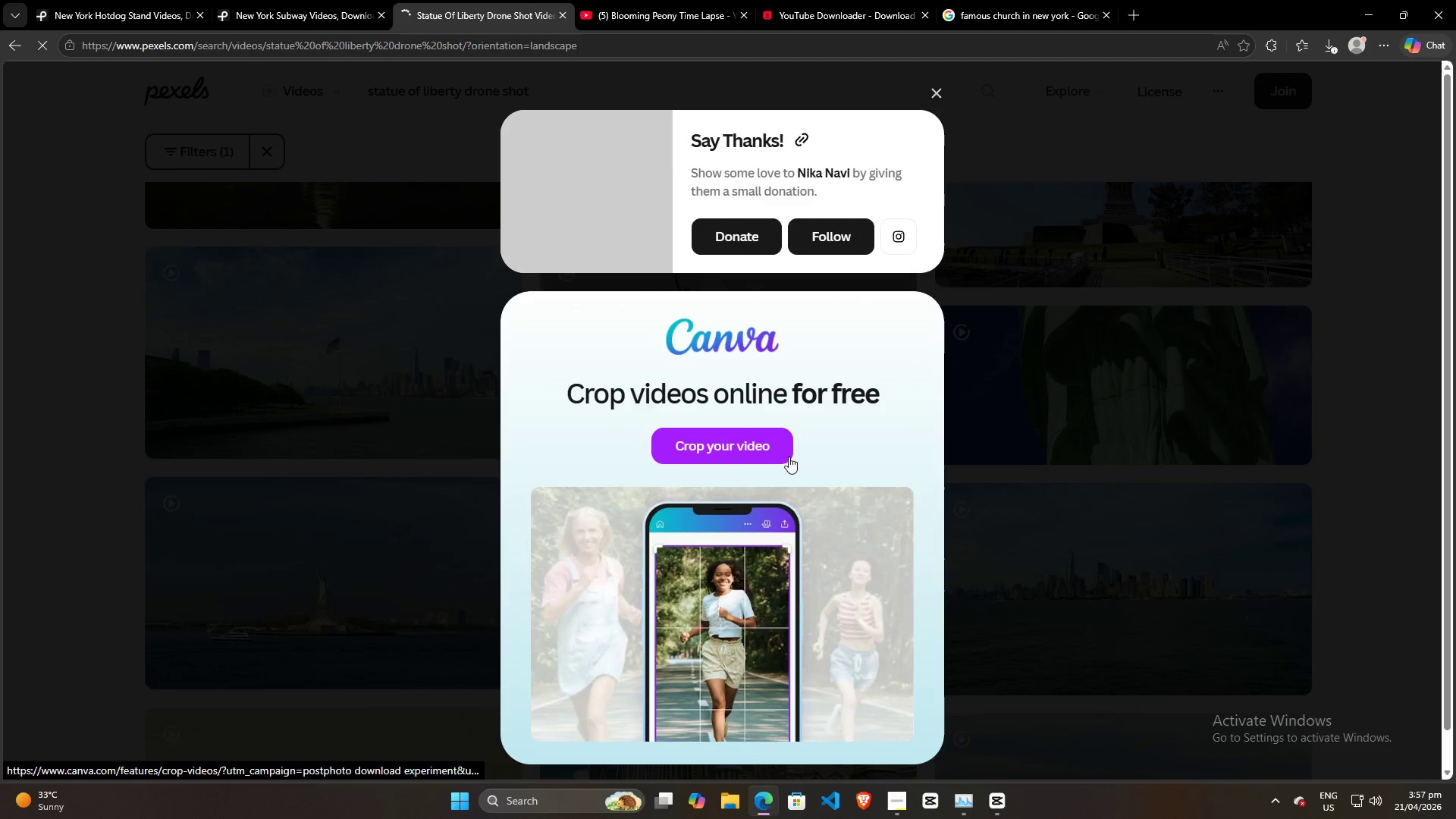 
left_click([1218, 154])
 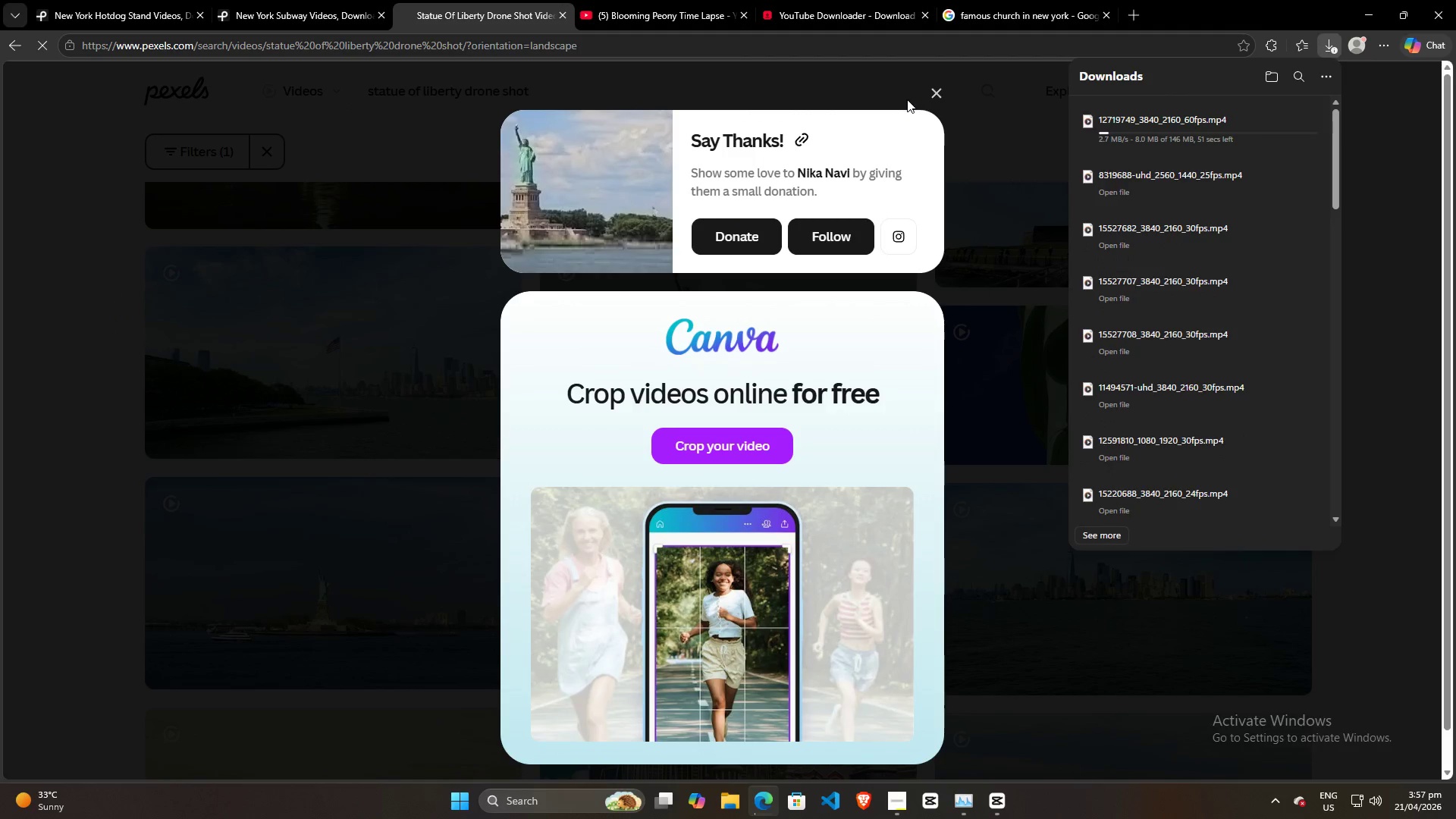 
left_click([940, 89])
 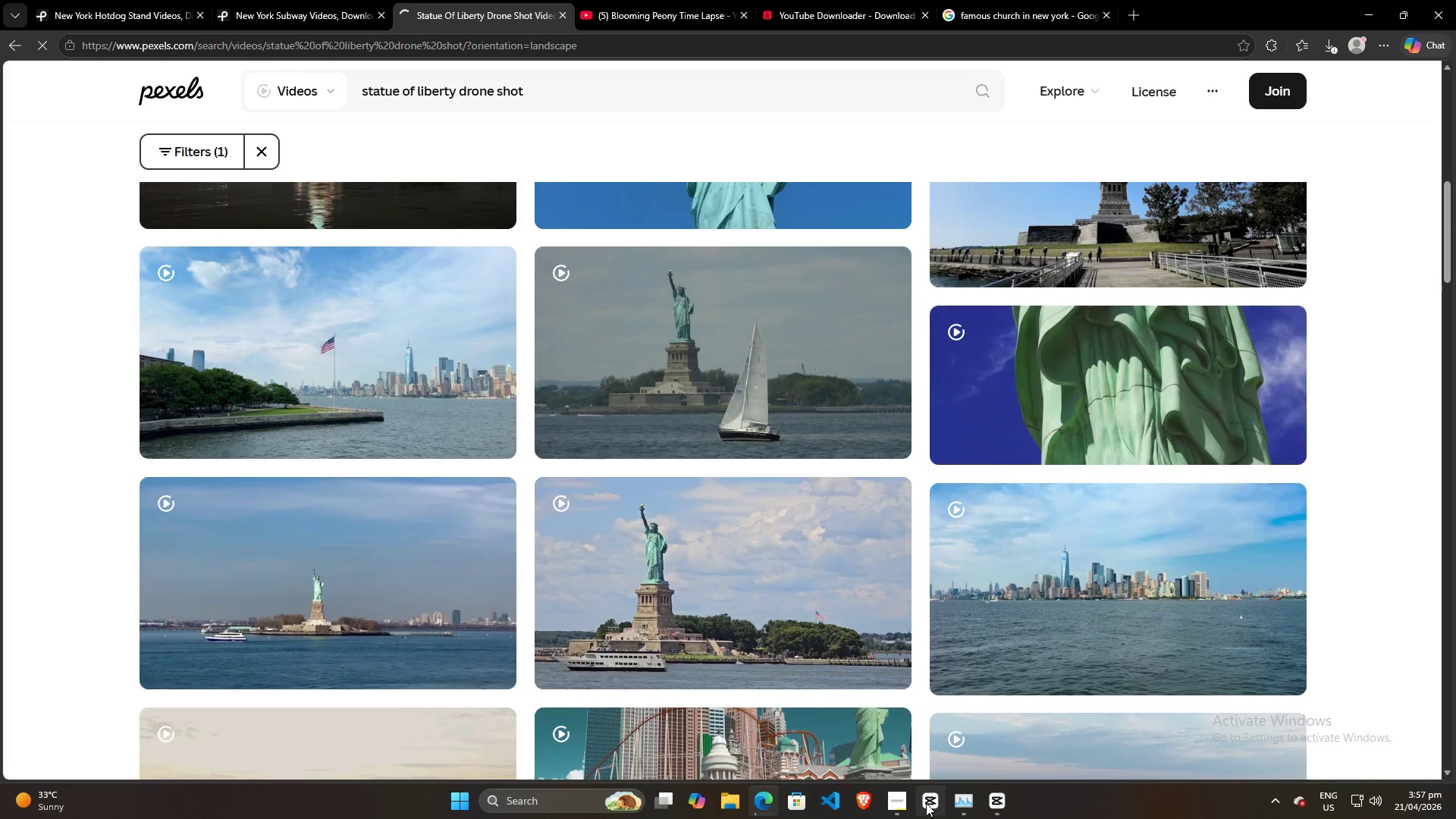 
left_click([1005, 799])
 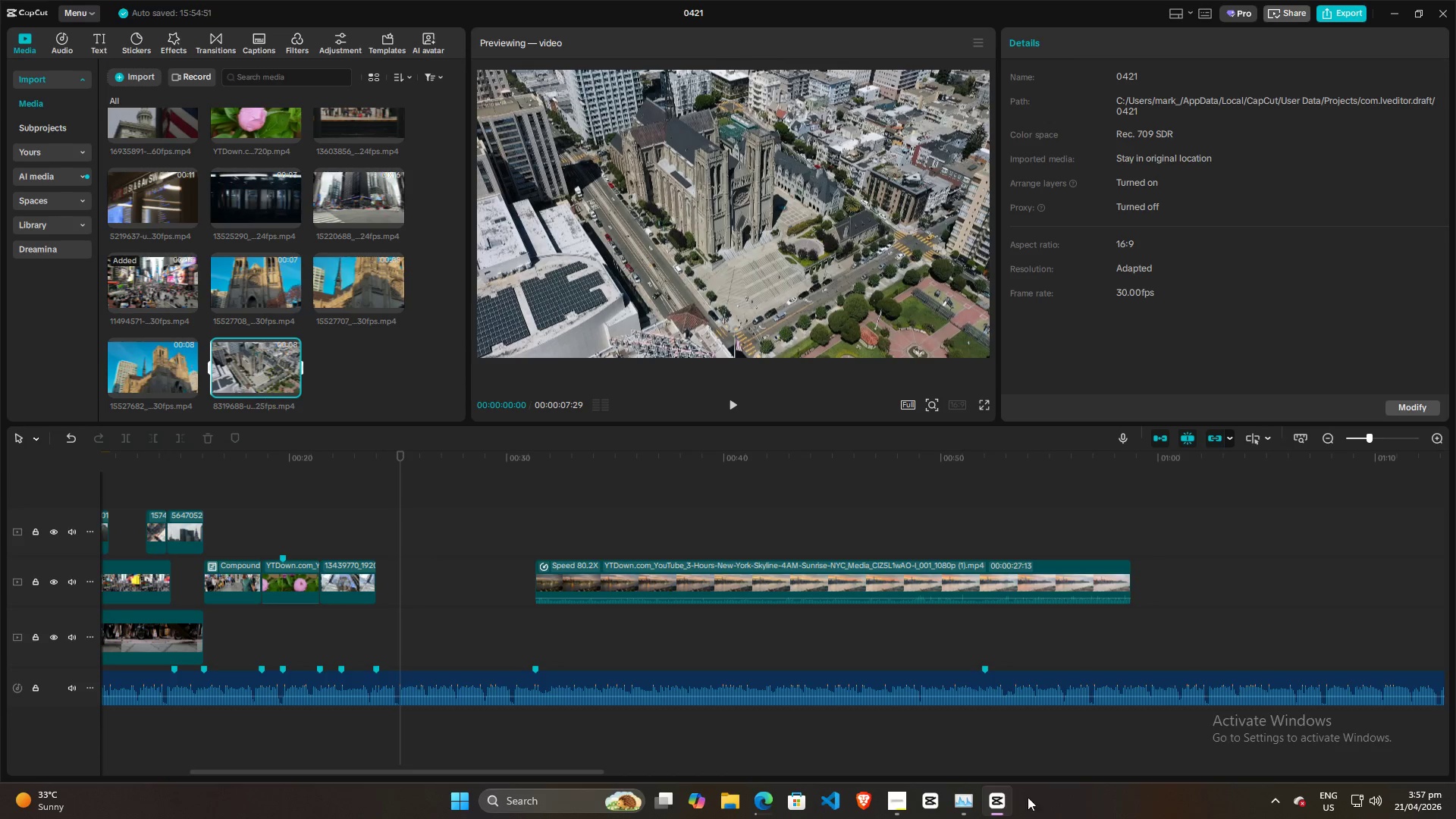 
left_click([910, 808])